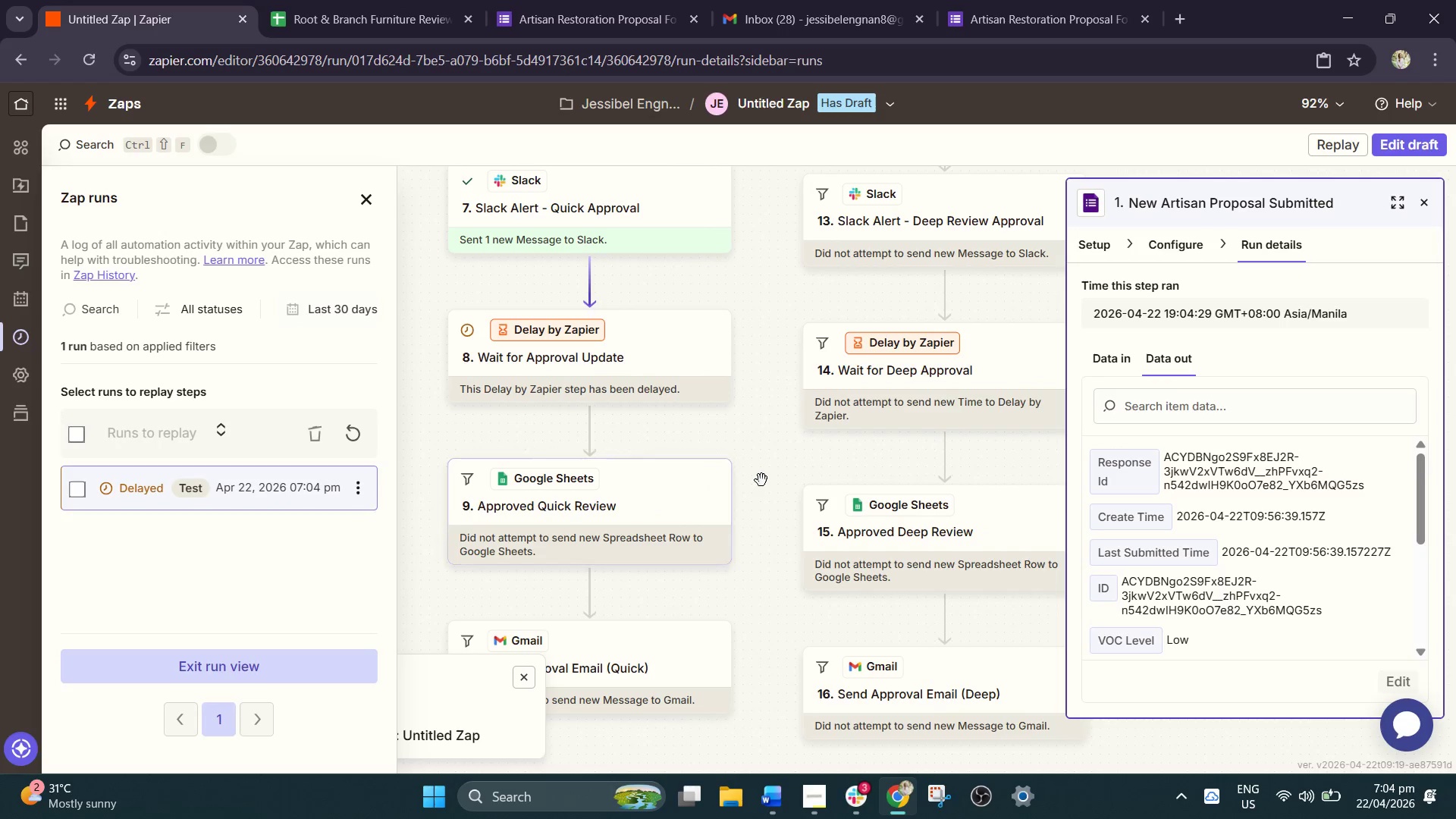 
left_click_drag(start_coordinate=[758, 470], to_coordinate=[774, 463])
 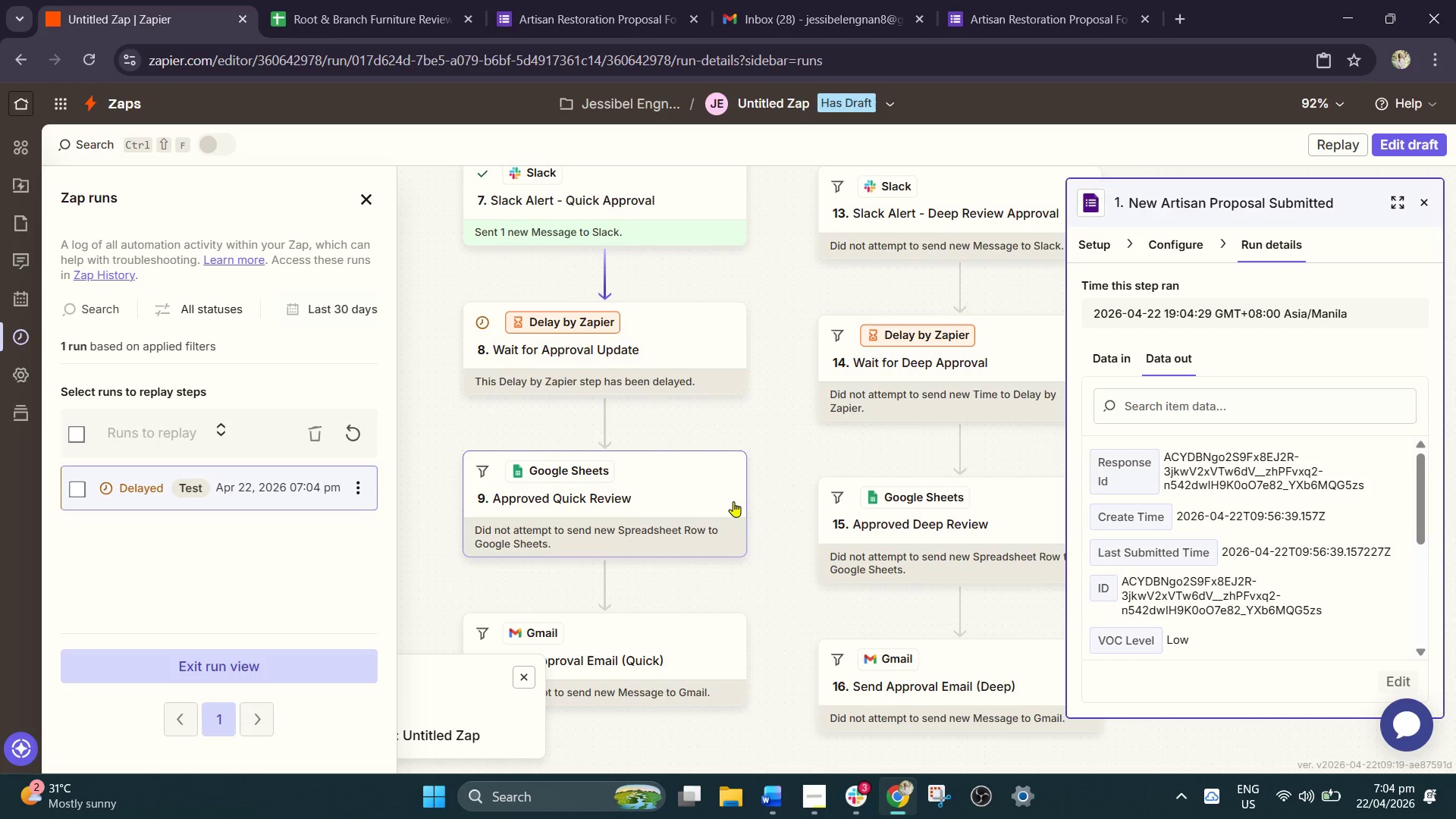 
left_click_drag(start_coordinate=[770, 507], to_coordinate=[778, 464])
 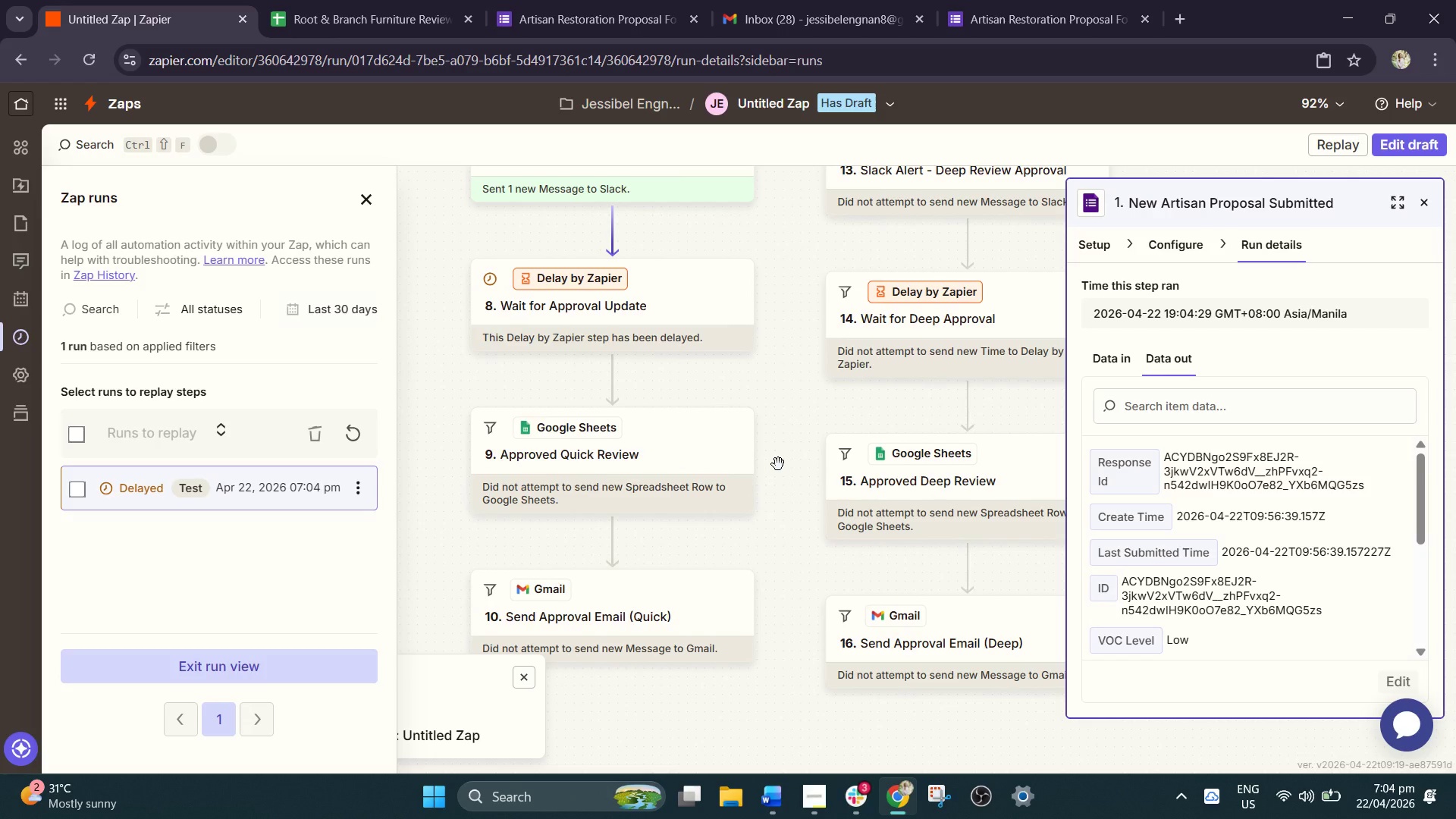 
wait(11.05)
 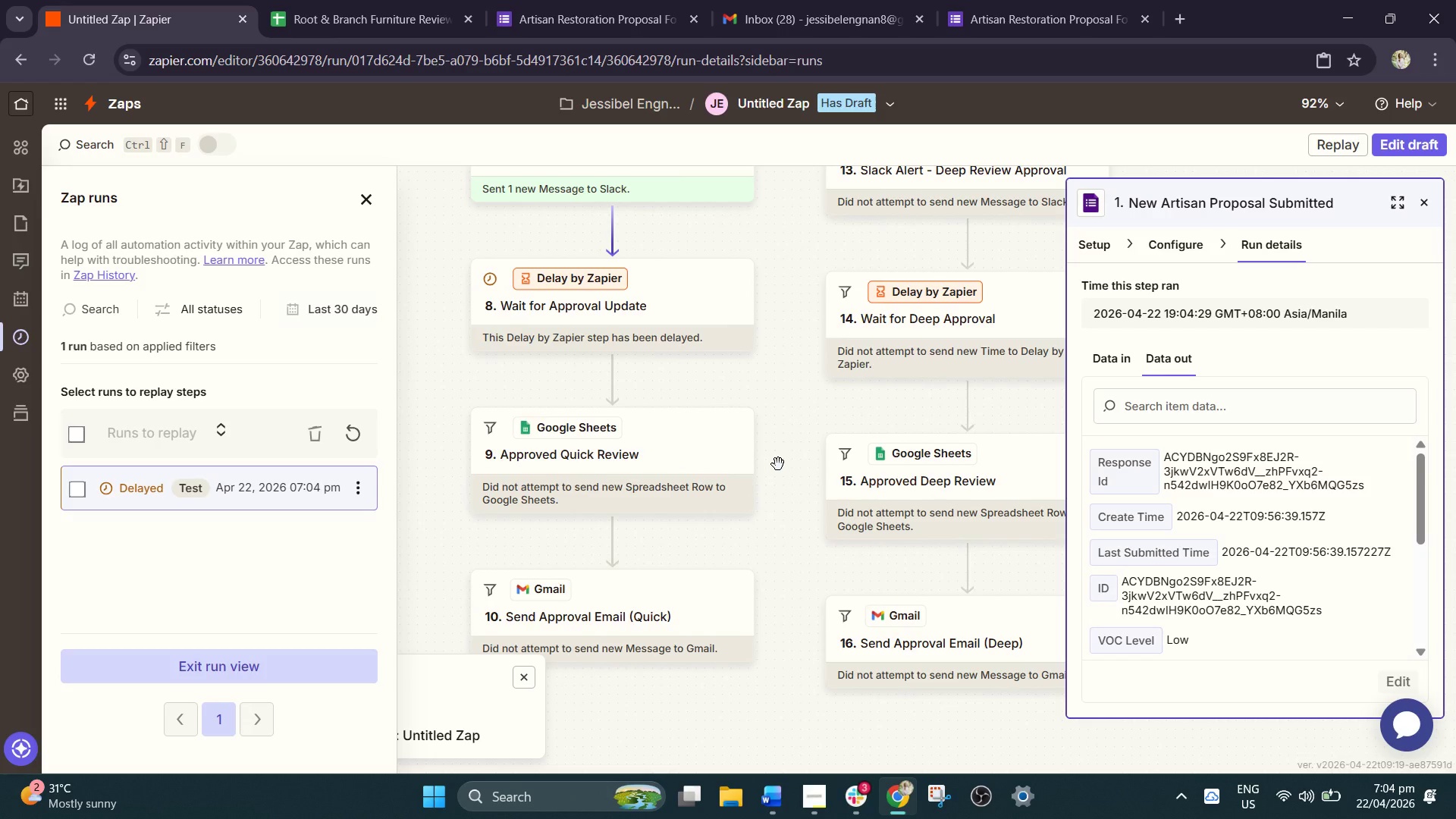 
left_click([622, 288])
 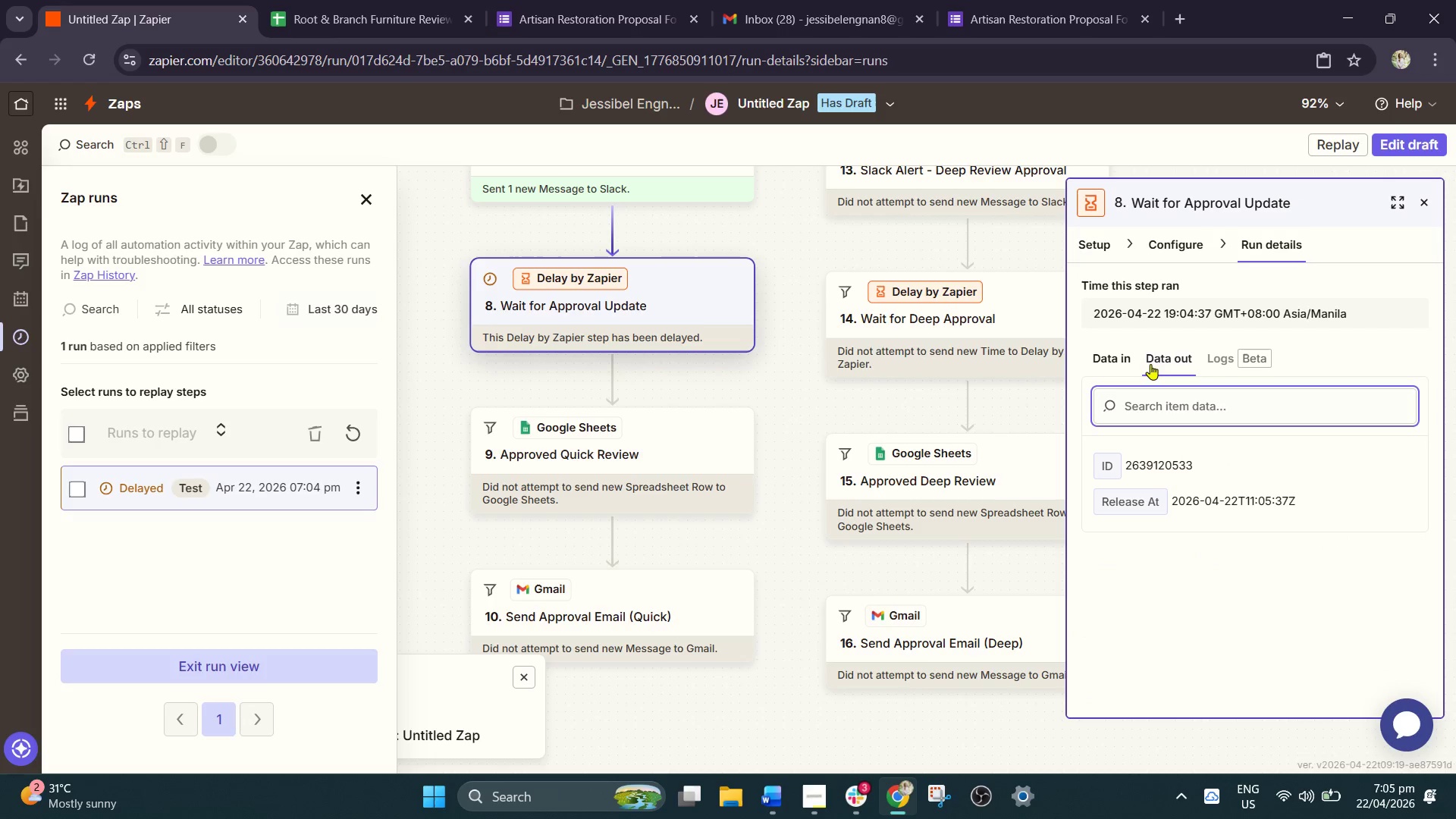 
left_click([1177, 259])
 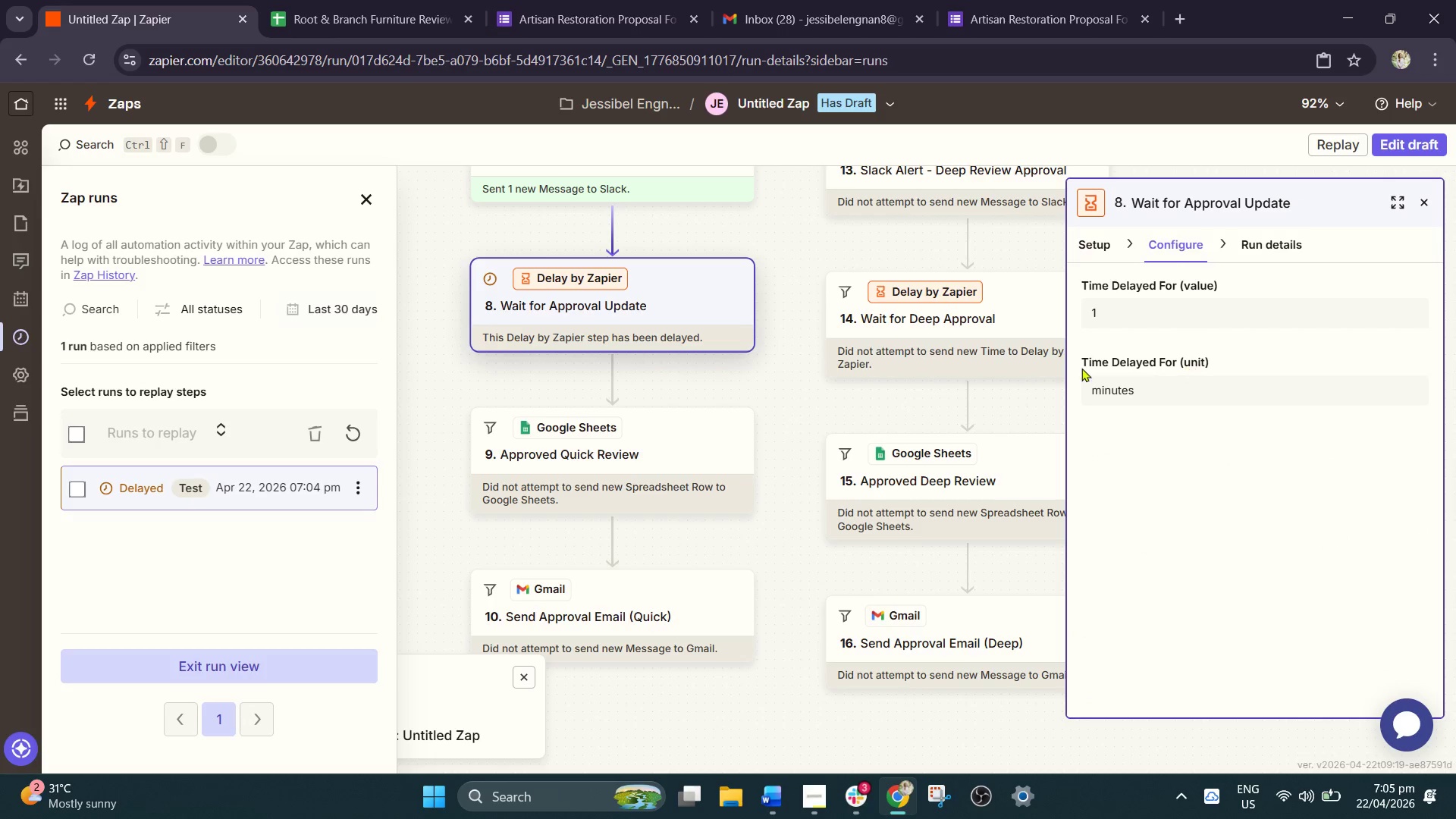 
left_click([902, 327])
 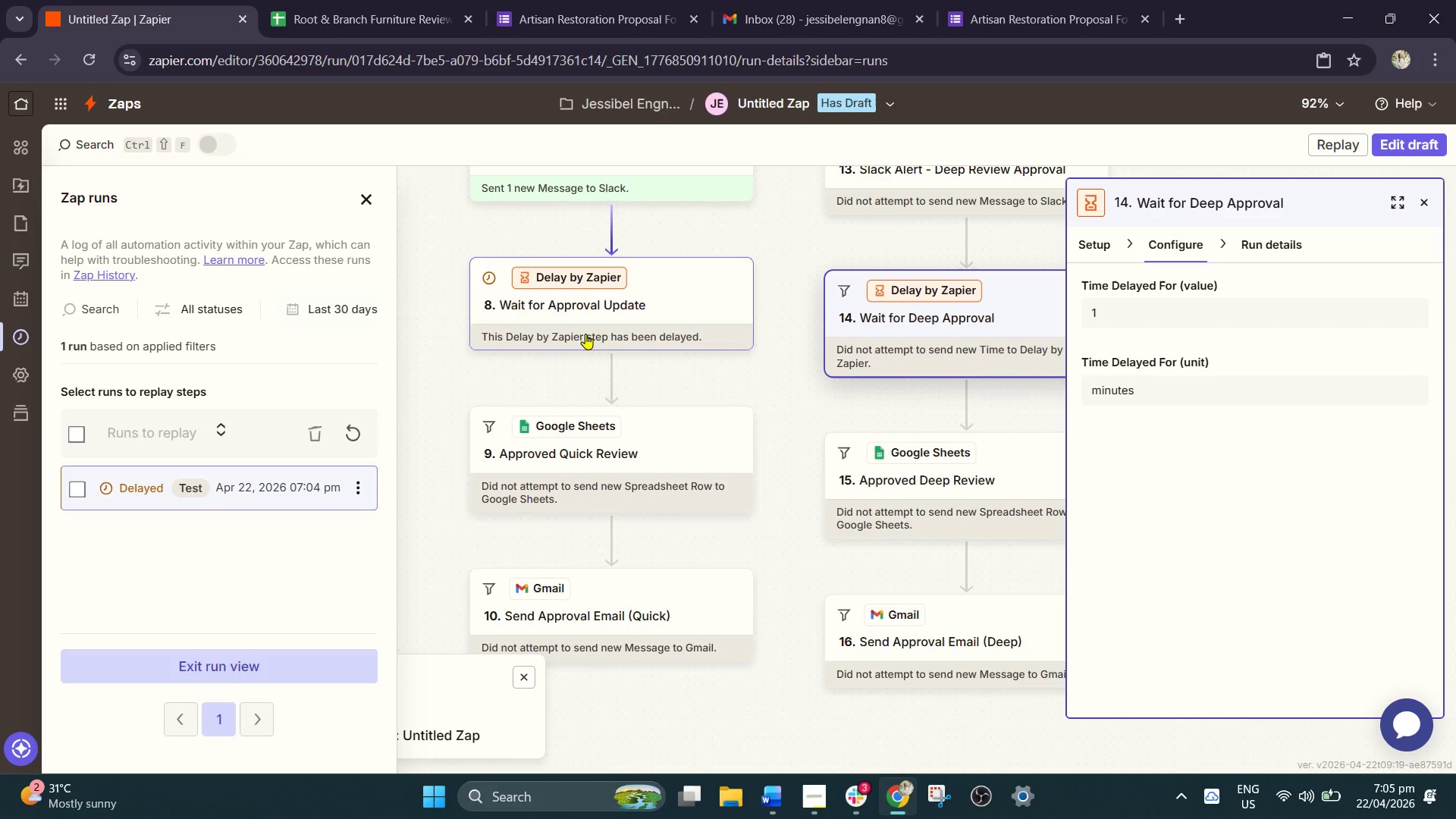 
left_click([600, 455])
 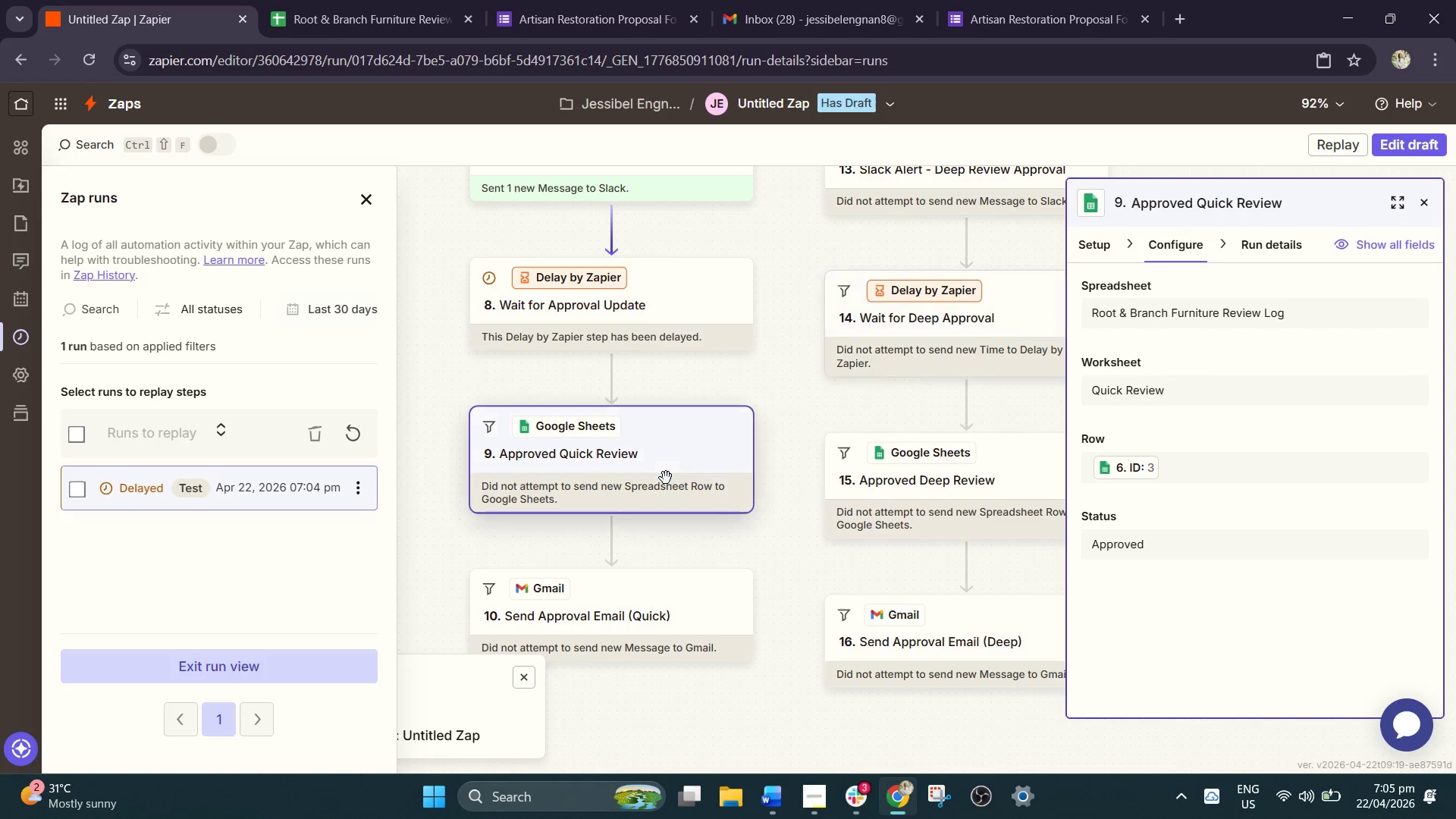 
left_click([649, 524])
 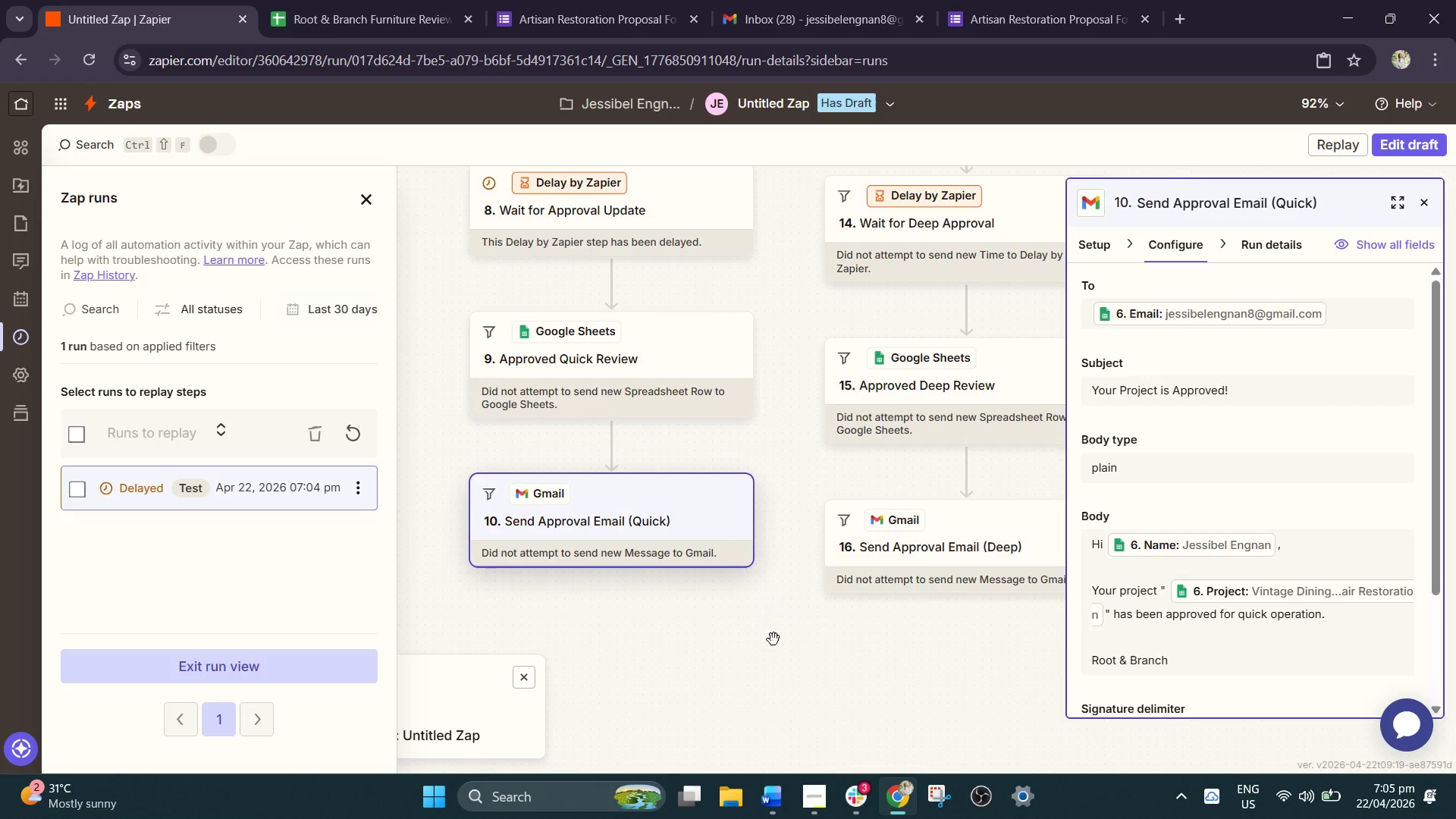 
scroll: coordinate [670, 477], scroll_direction: down, amount: 2.0
 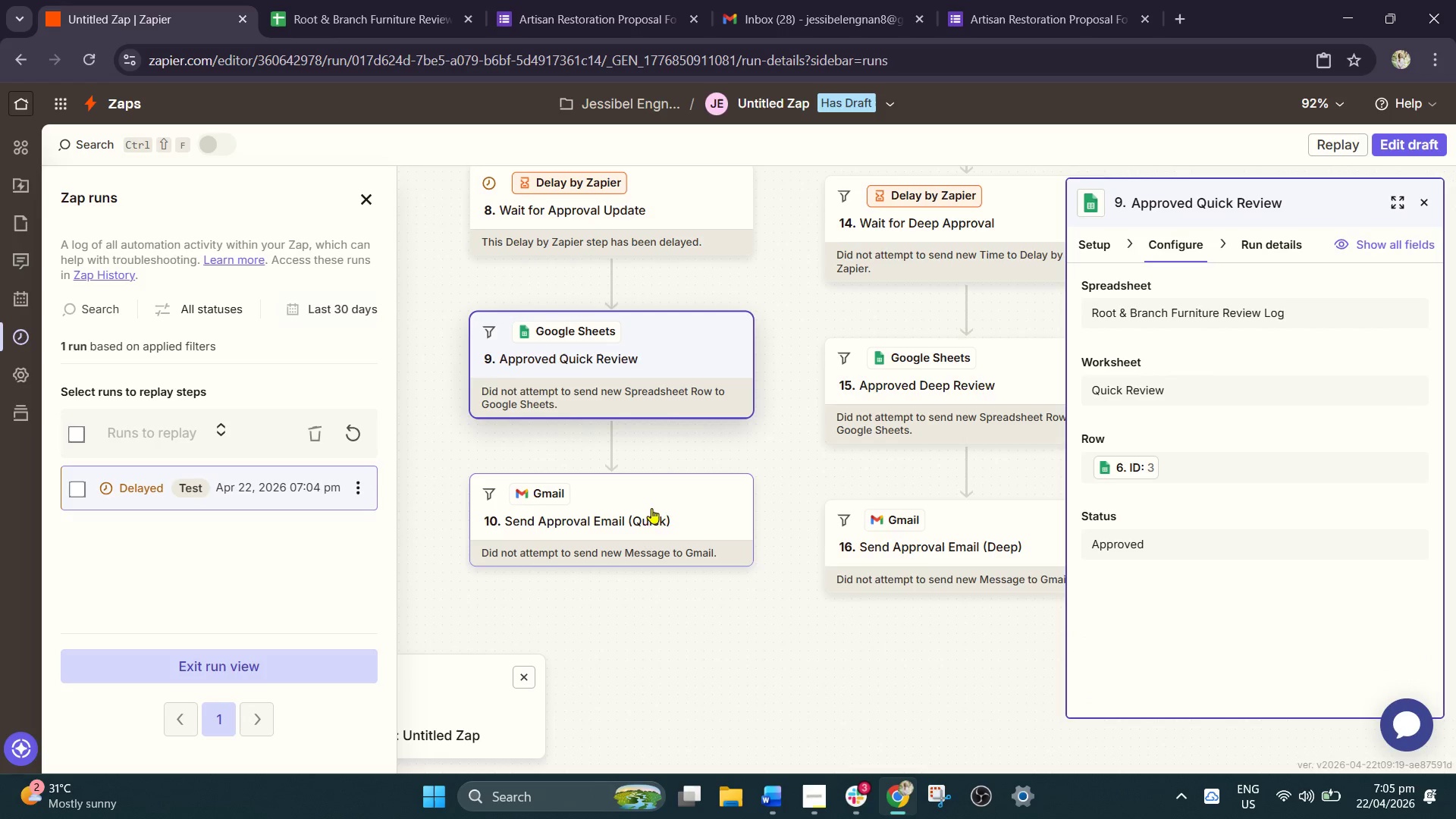 
scroll: coordinate [759, 522], scroll_direction: none, amount: 0.0
 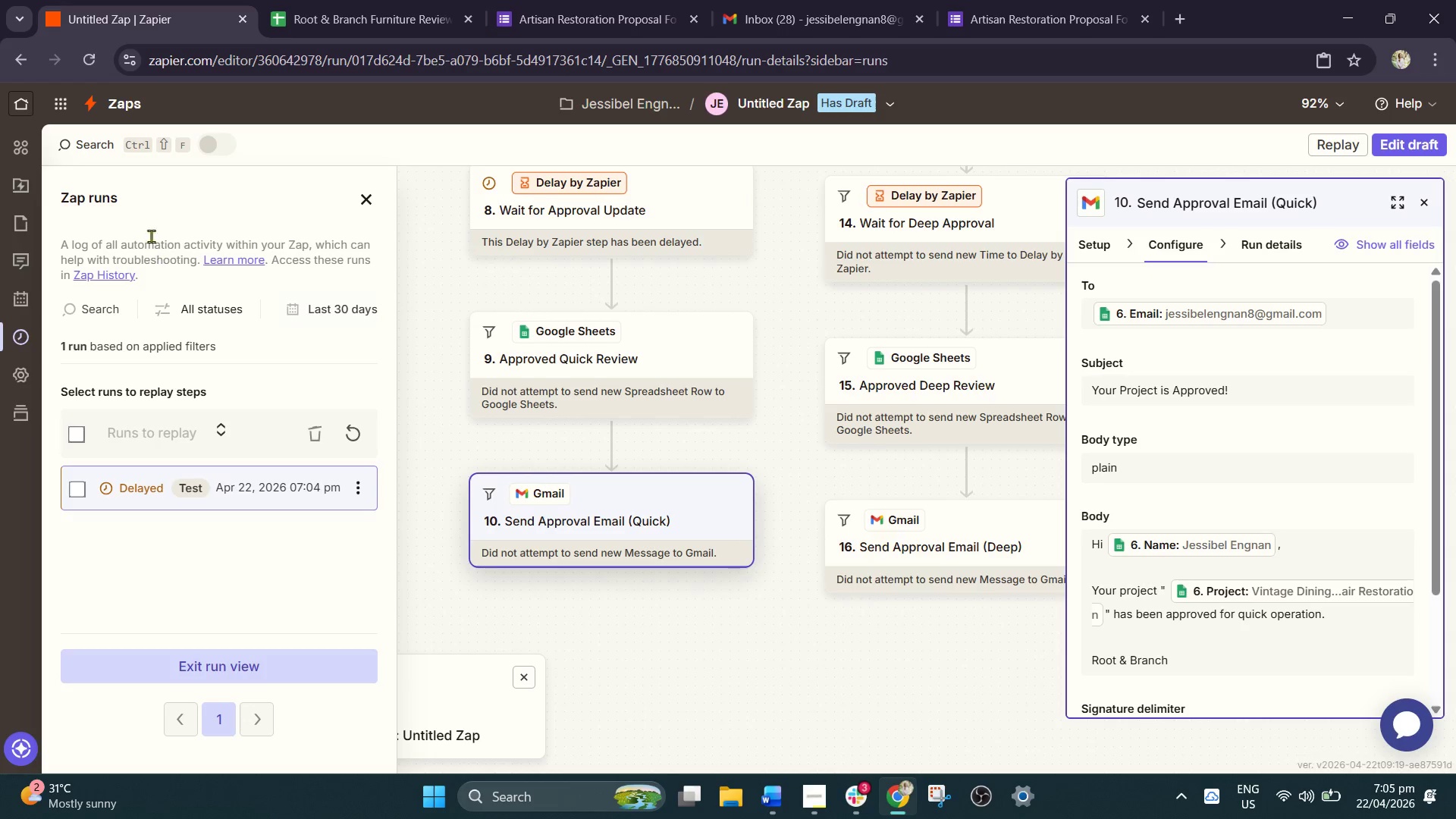 
left_click([89, 62])
 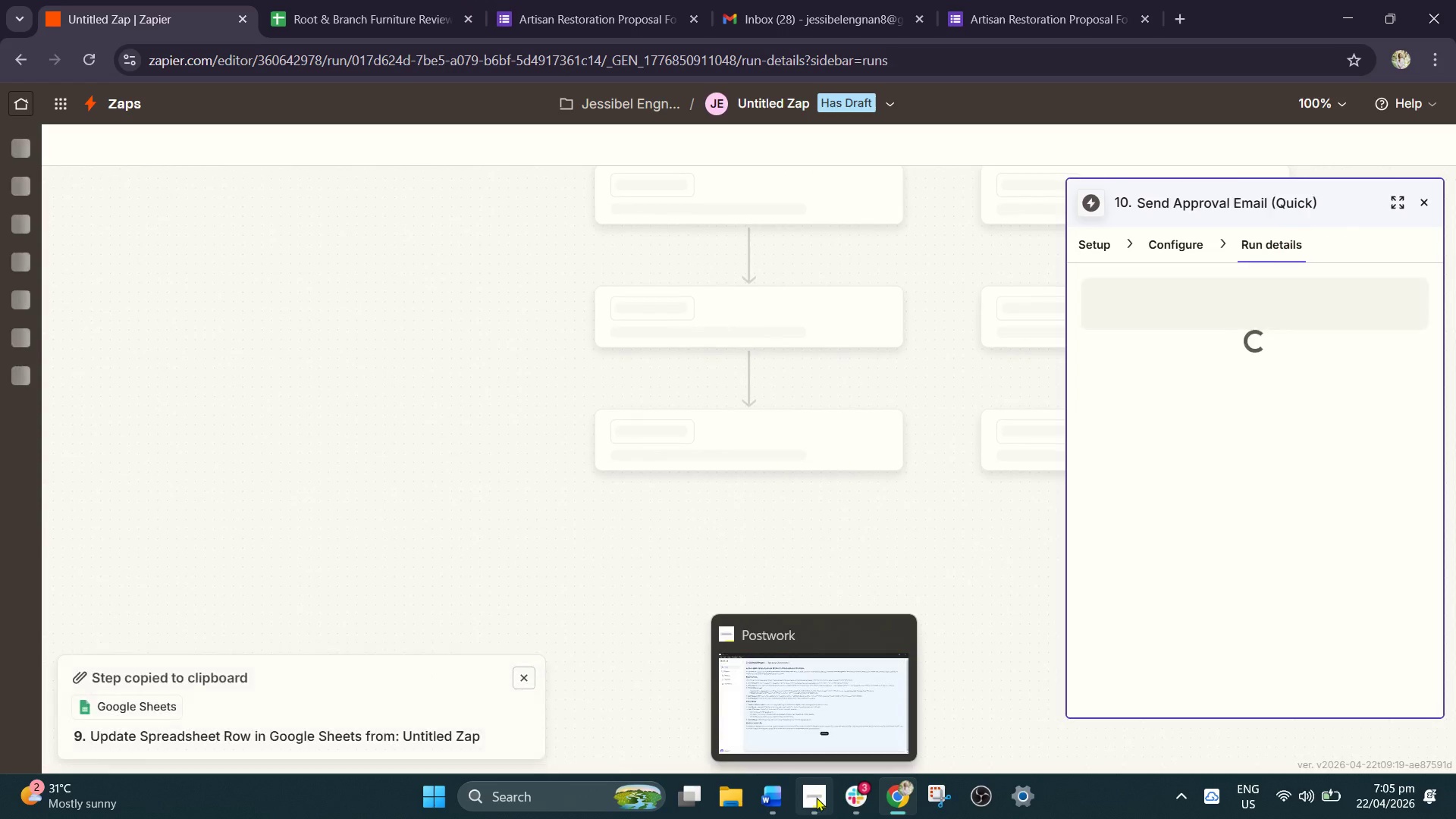 
left_click([799, 802])